 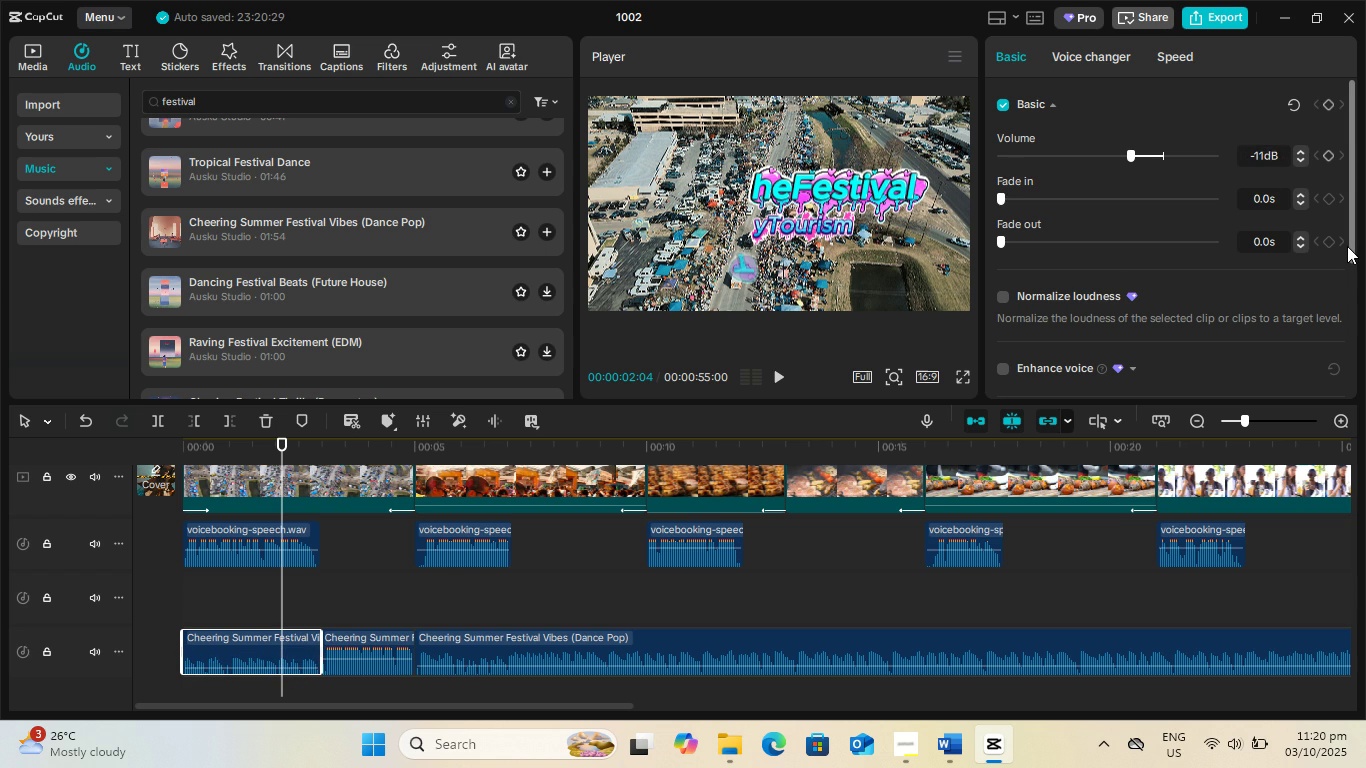 
key(Enter)
 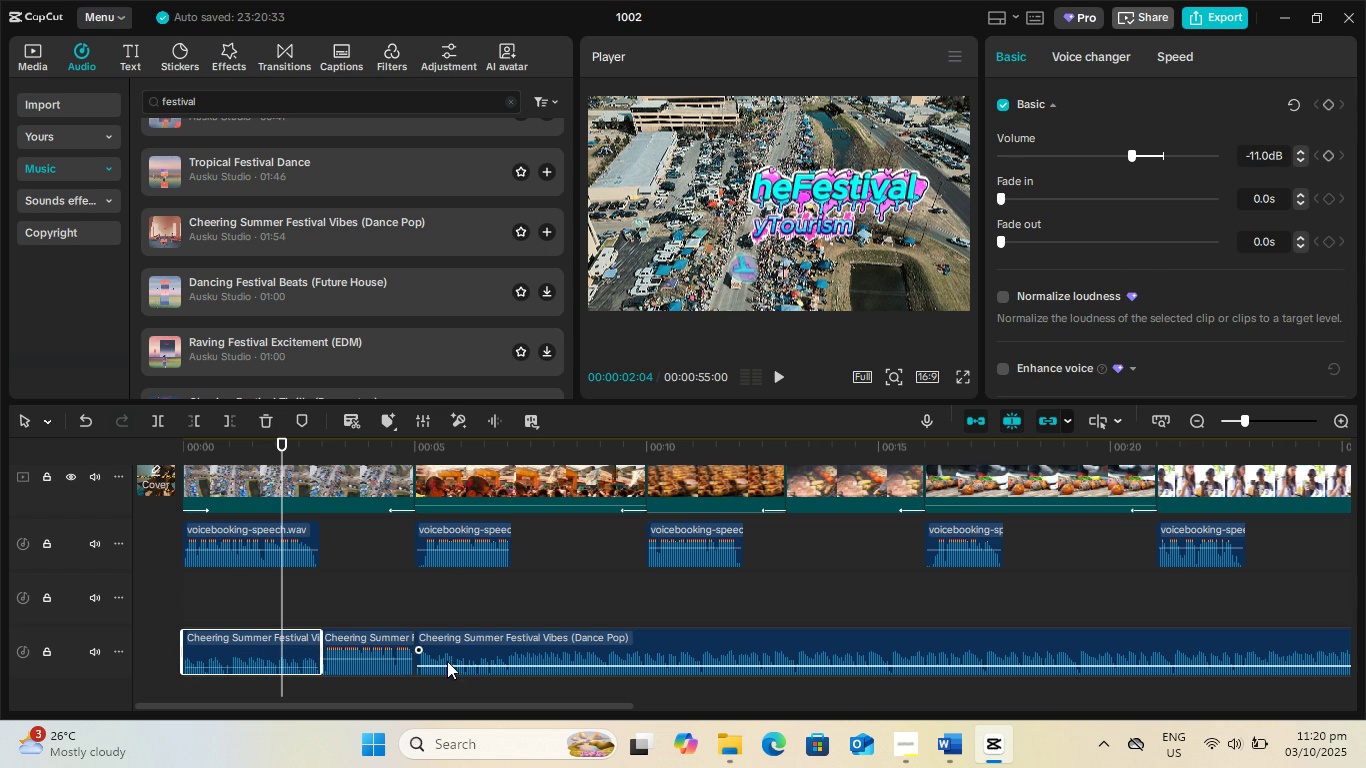 
left_click([456, 653])
 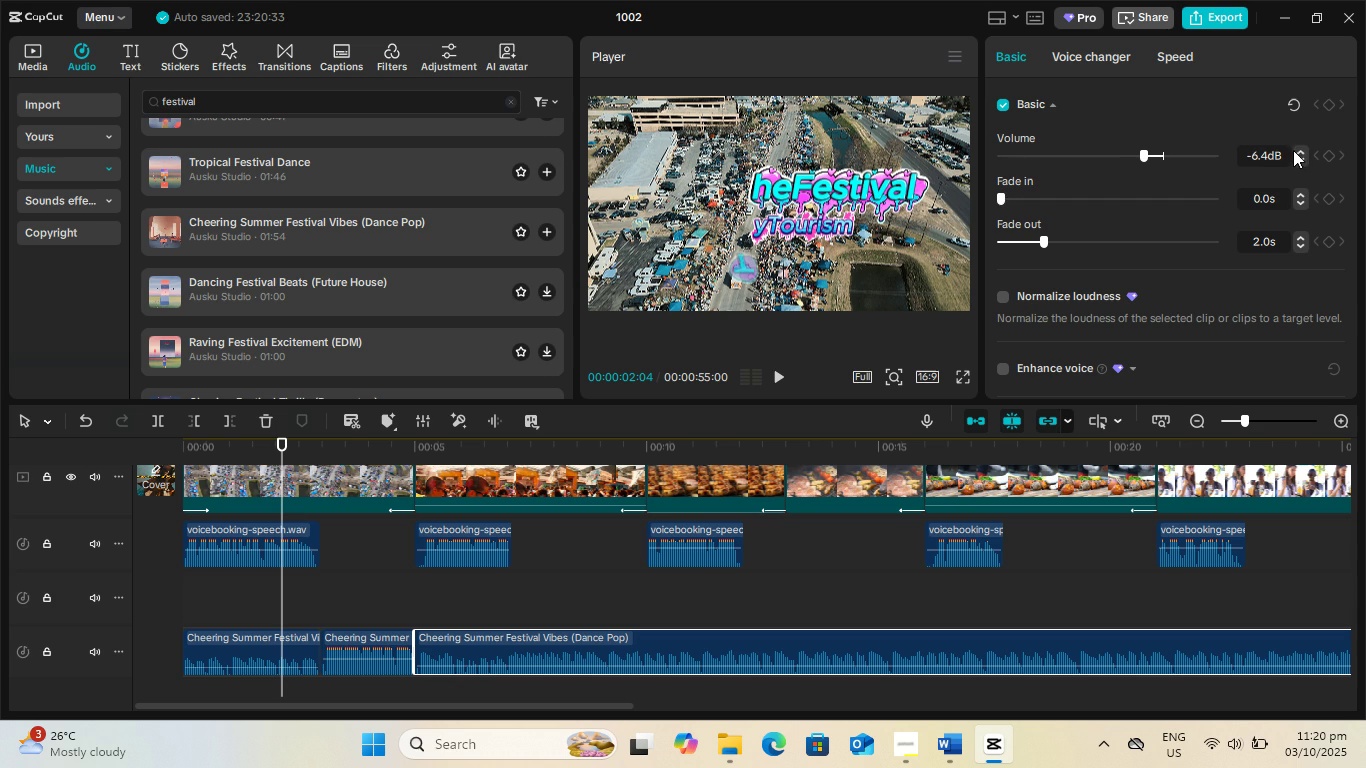 
left_click([1298, 149])
 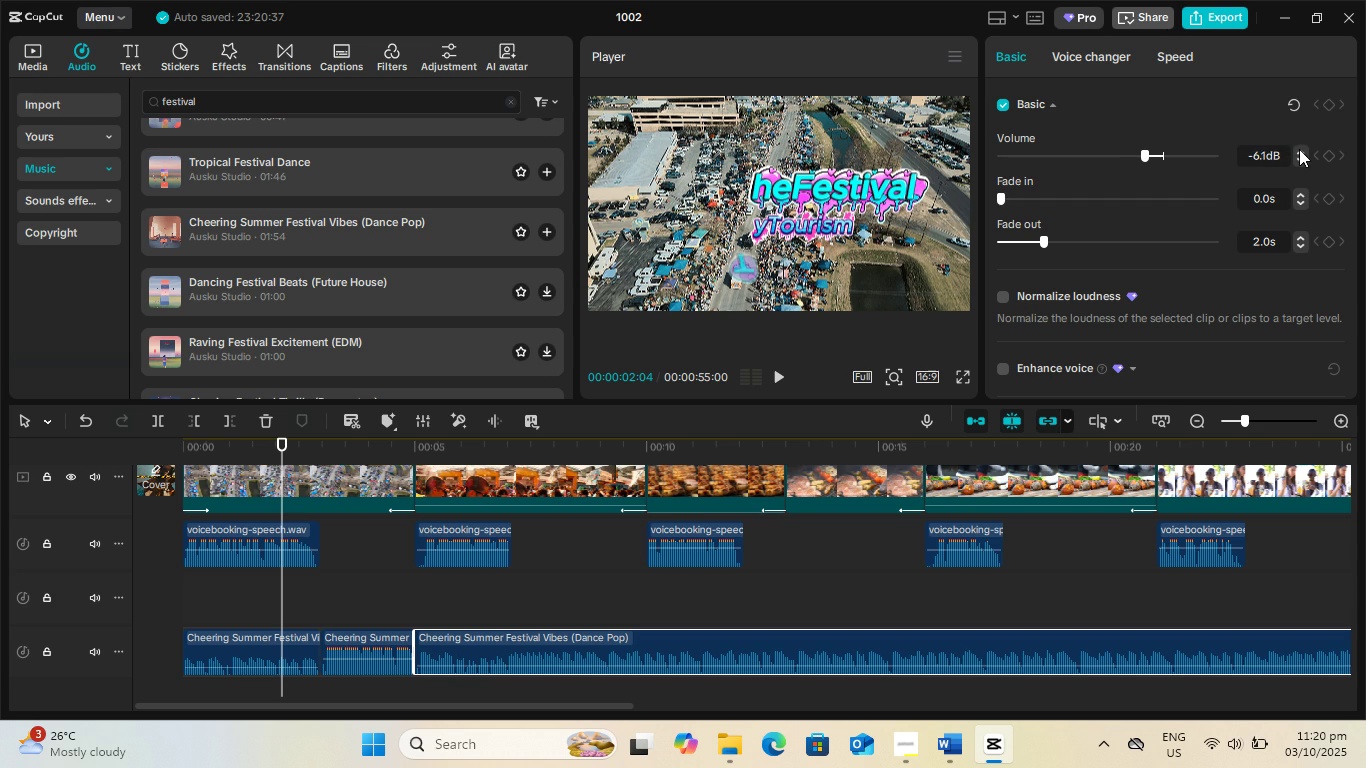 
triple_click([1299, 149])
 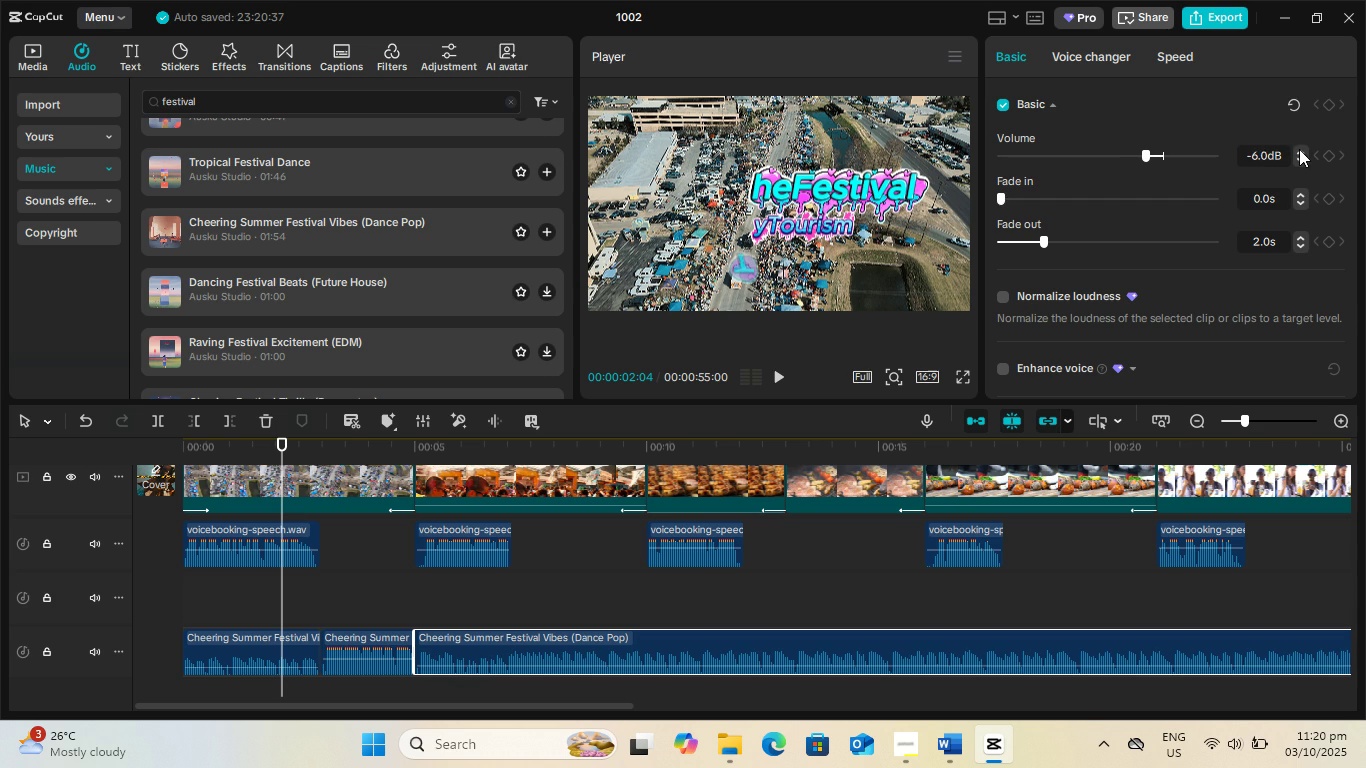 
triple_click([1299, 149])
 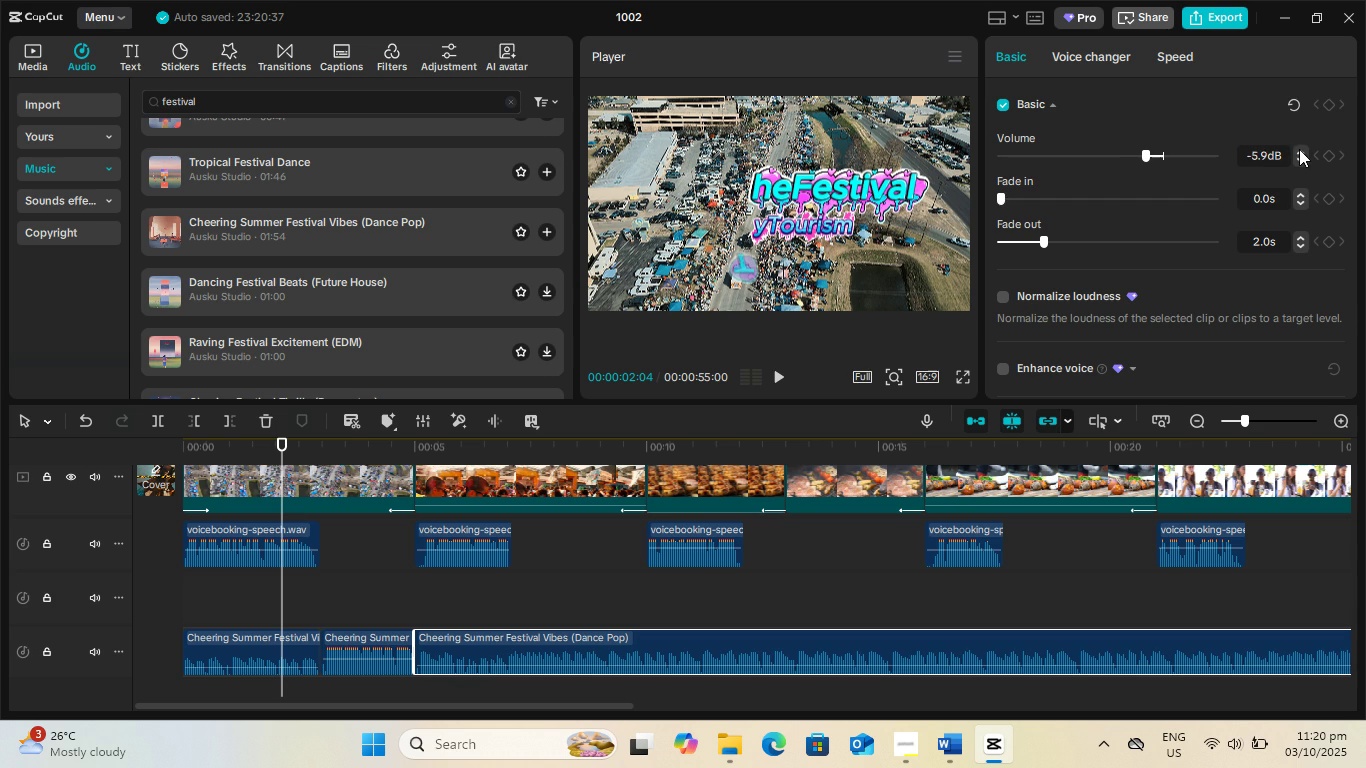 
triple_click([1299, 149])
 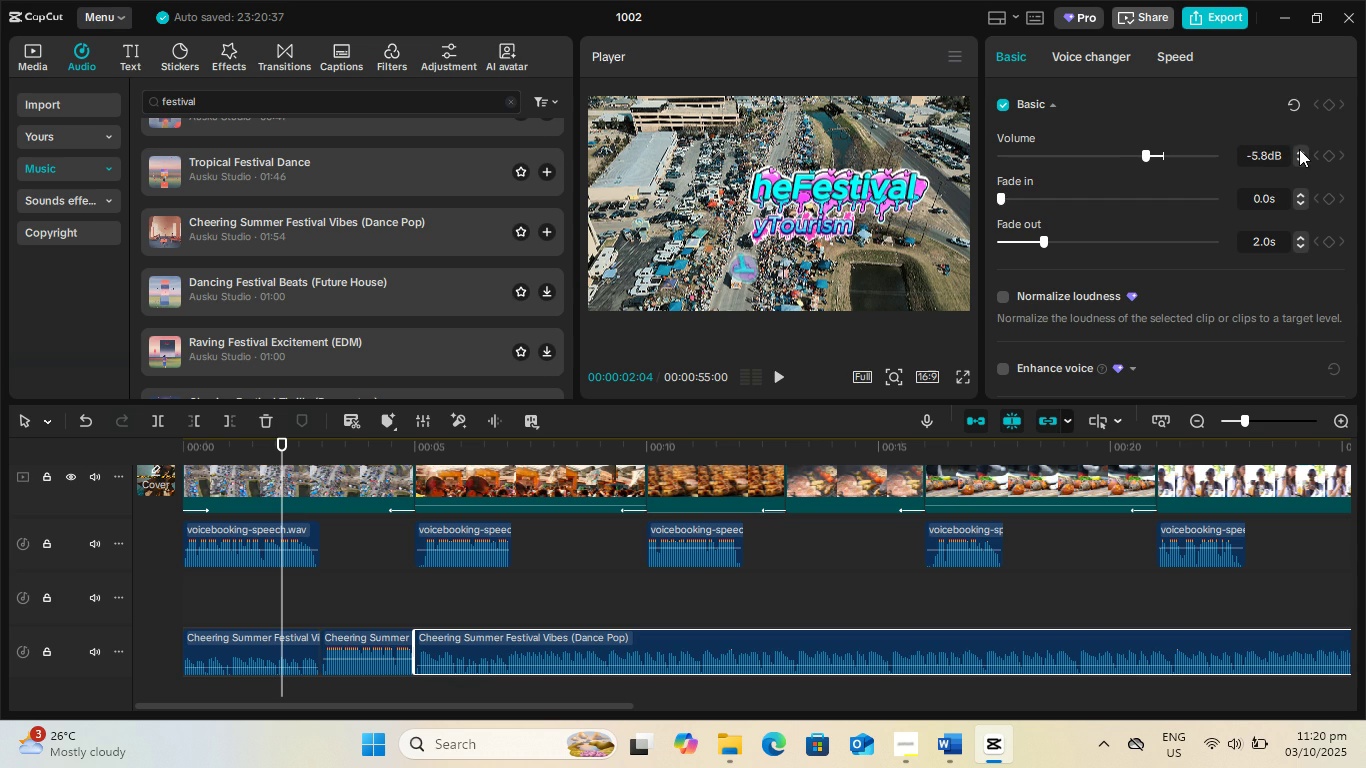 
triple_click([1299, 149])
 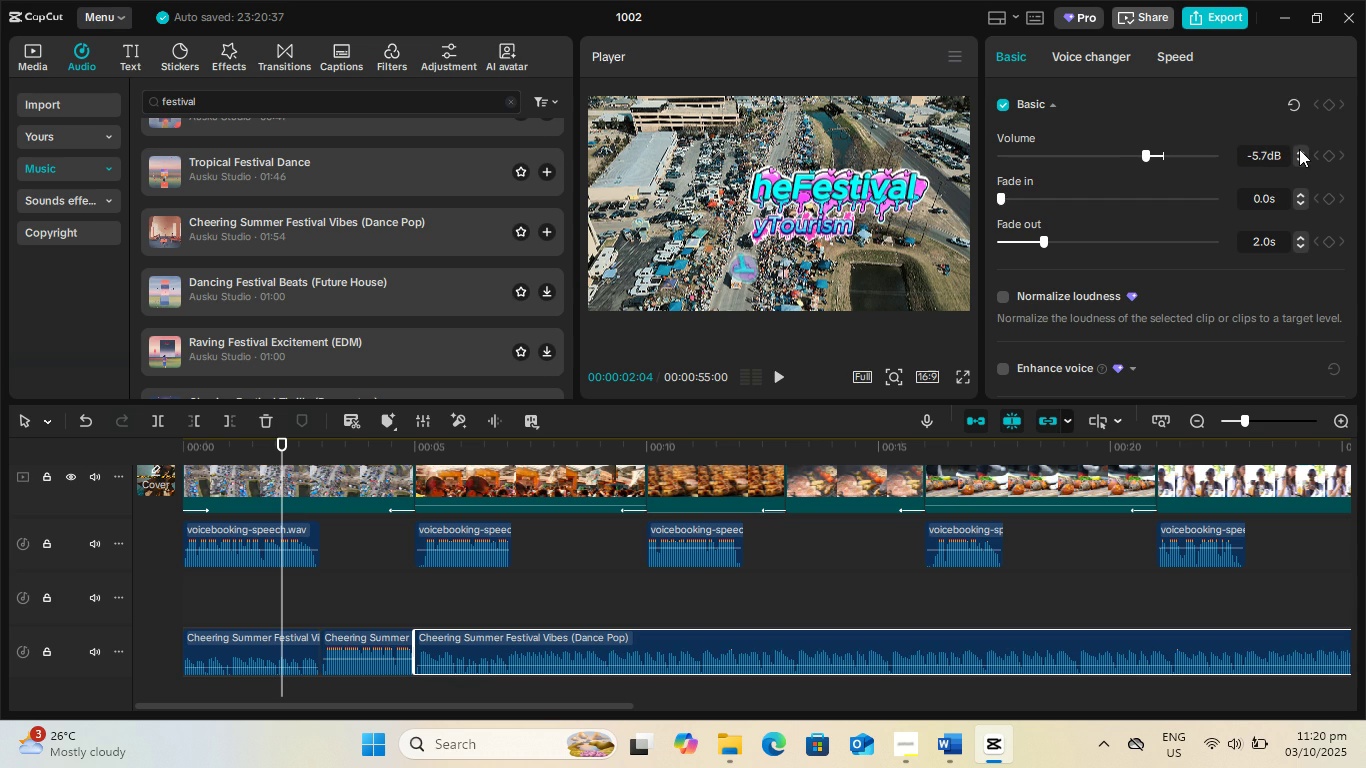 
triple_click([1299, 149])
 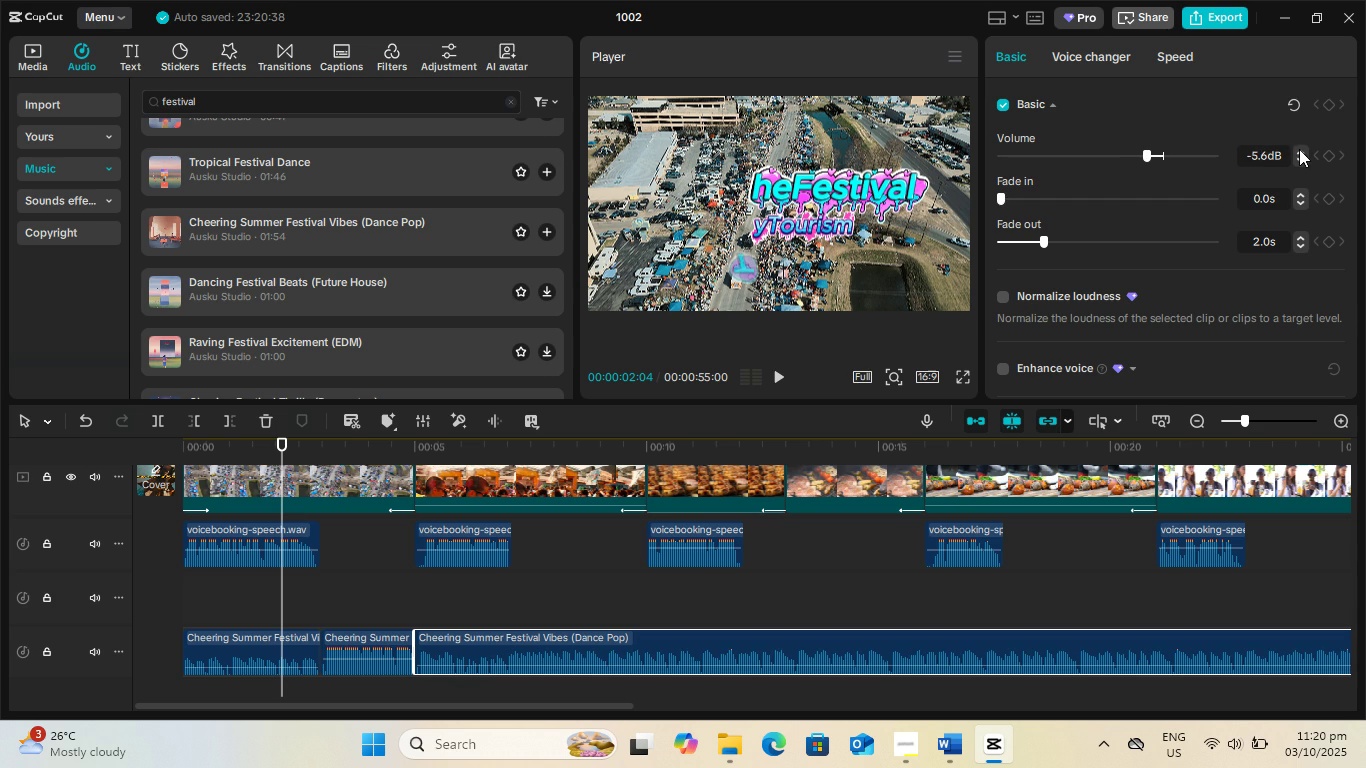 
triple_click([1299, 149])
 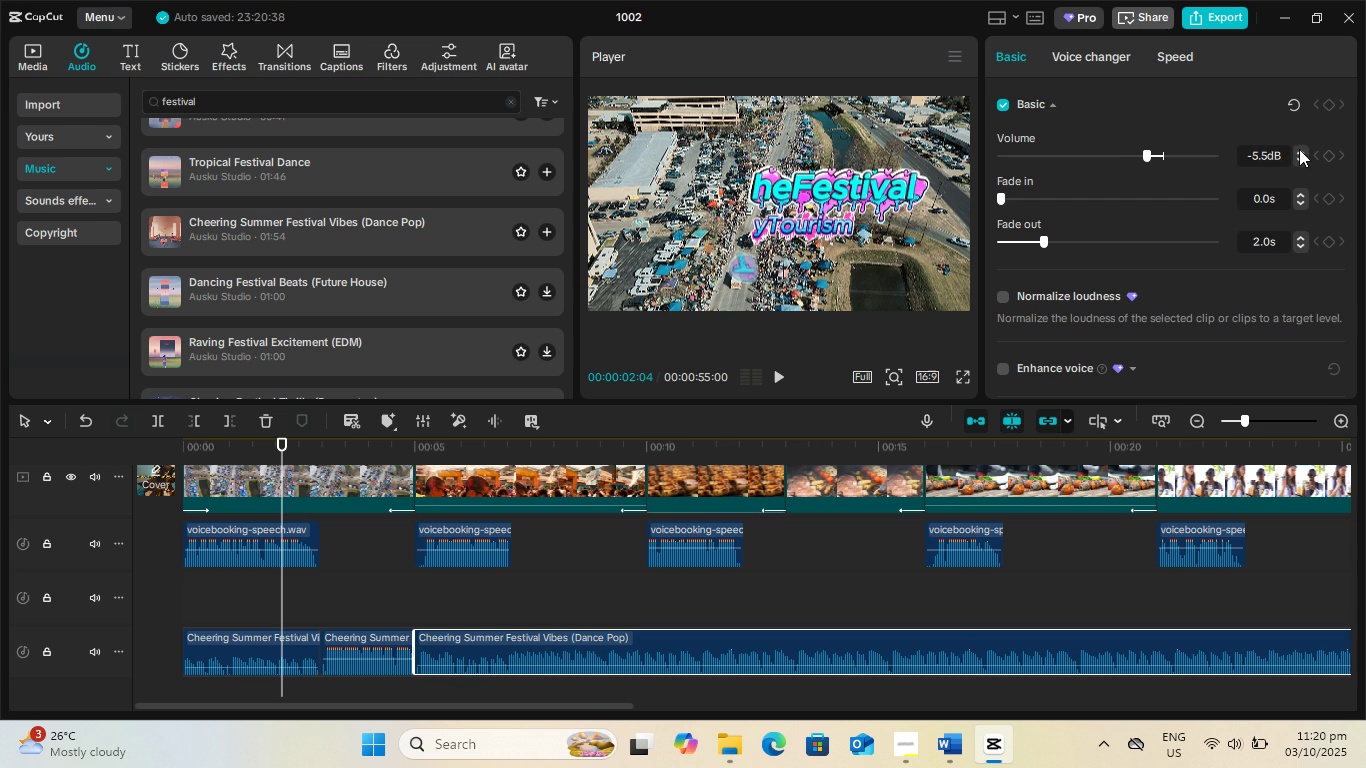 
triple_click([1299, 149])